 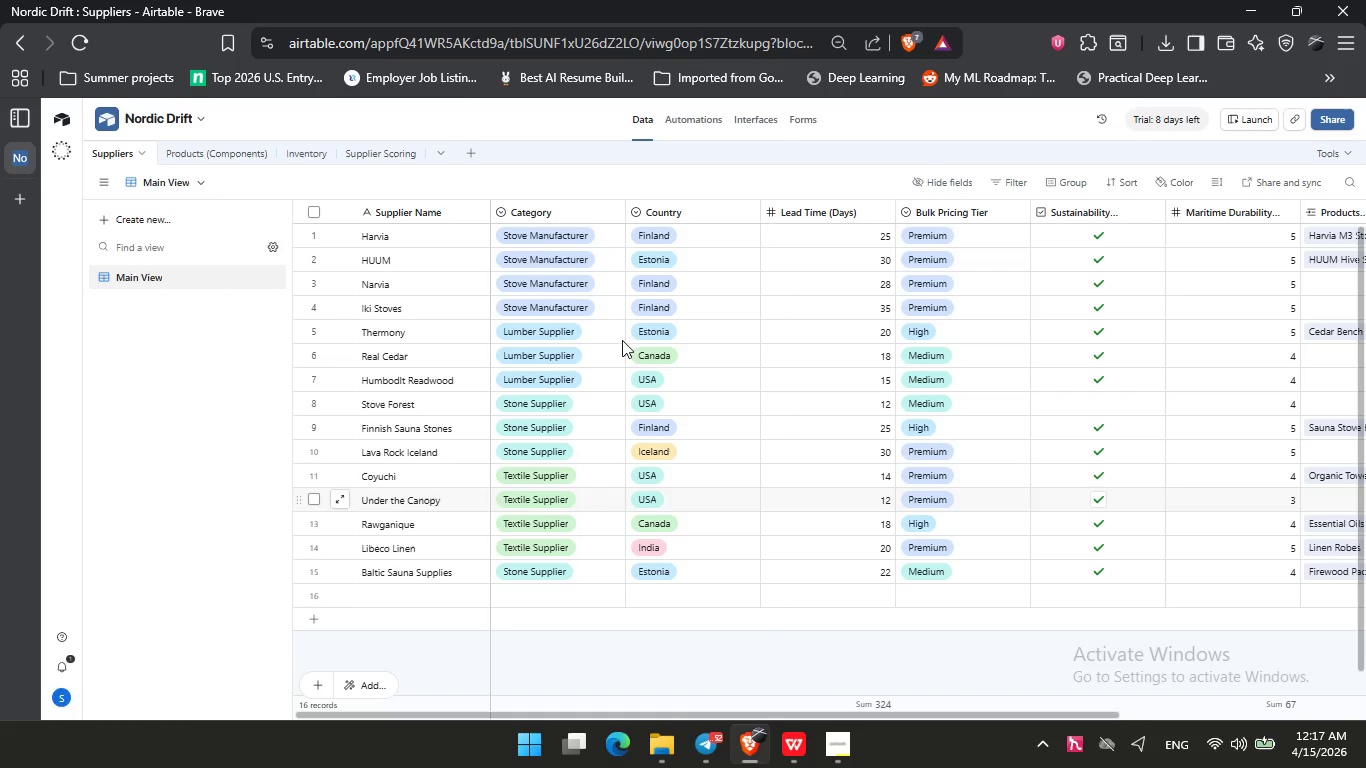 
scroll: coordinate [643, 321], scroll_direction: up, amount: 3.0
 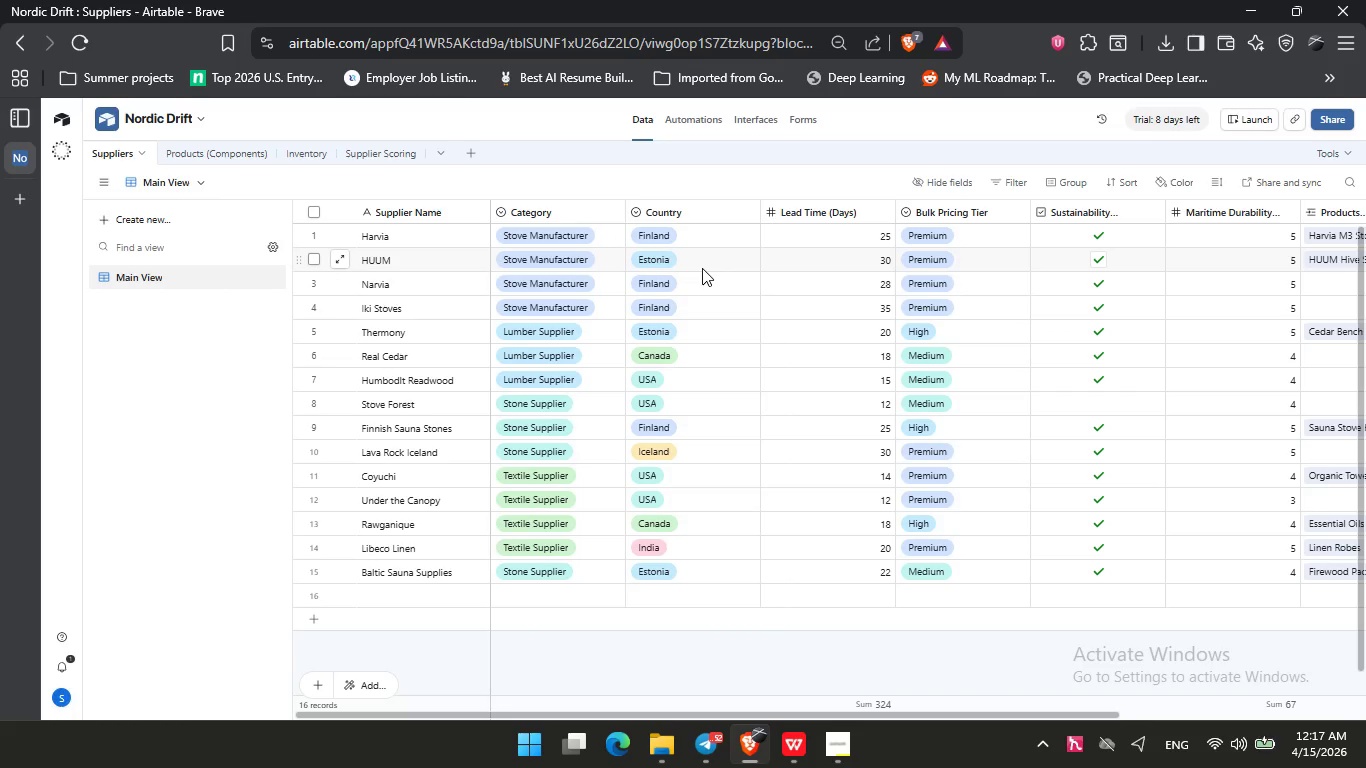 
wait(5.14)
 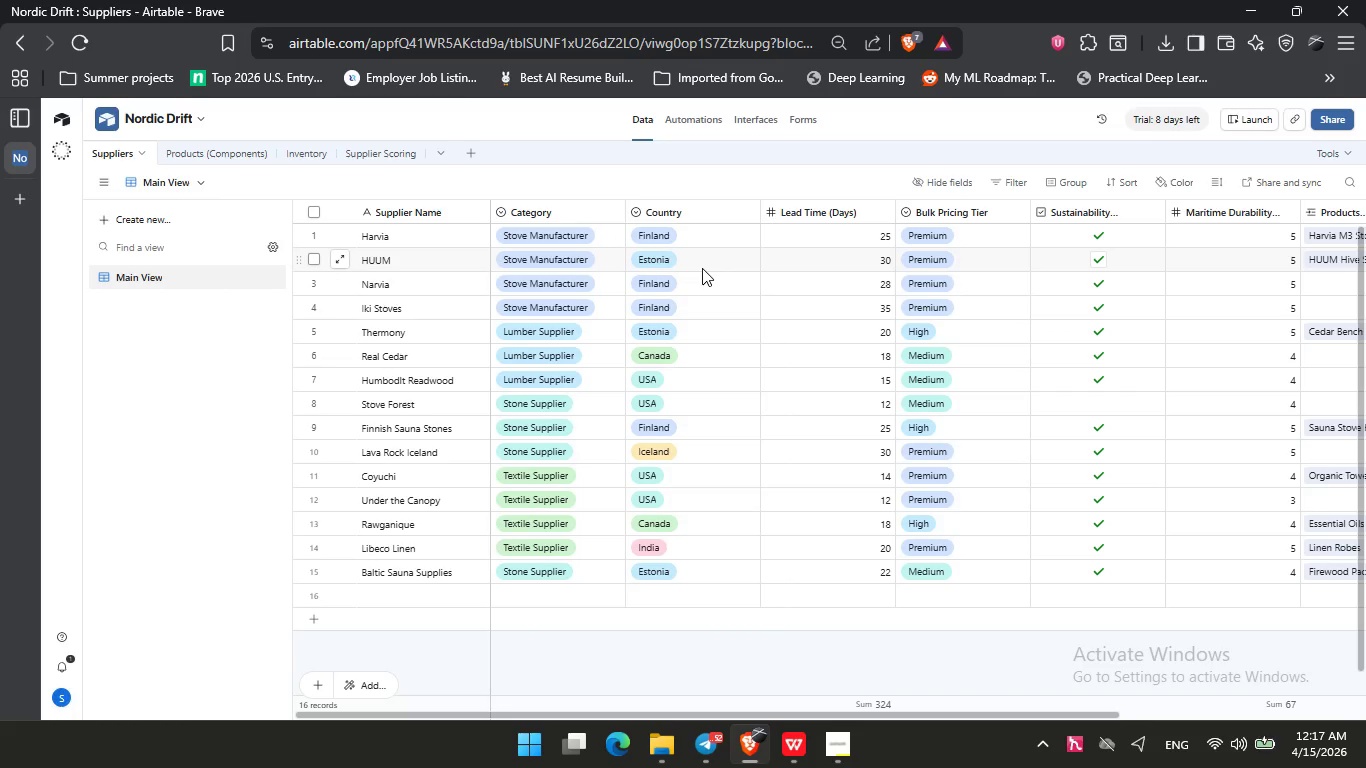 
left_click([218, 311])
 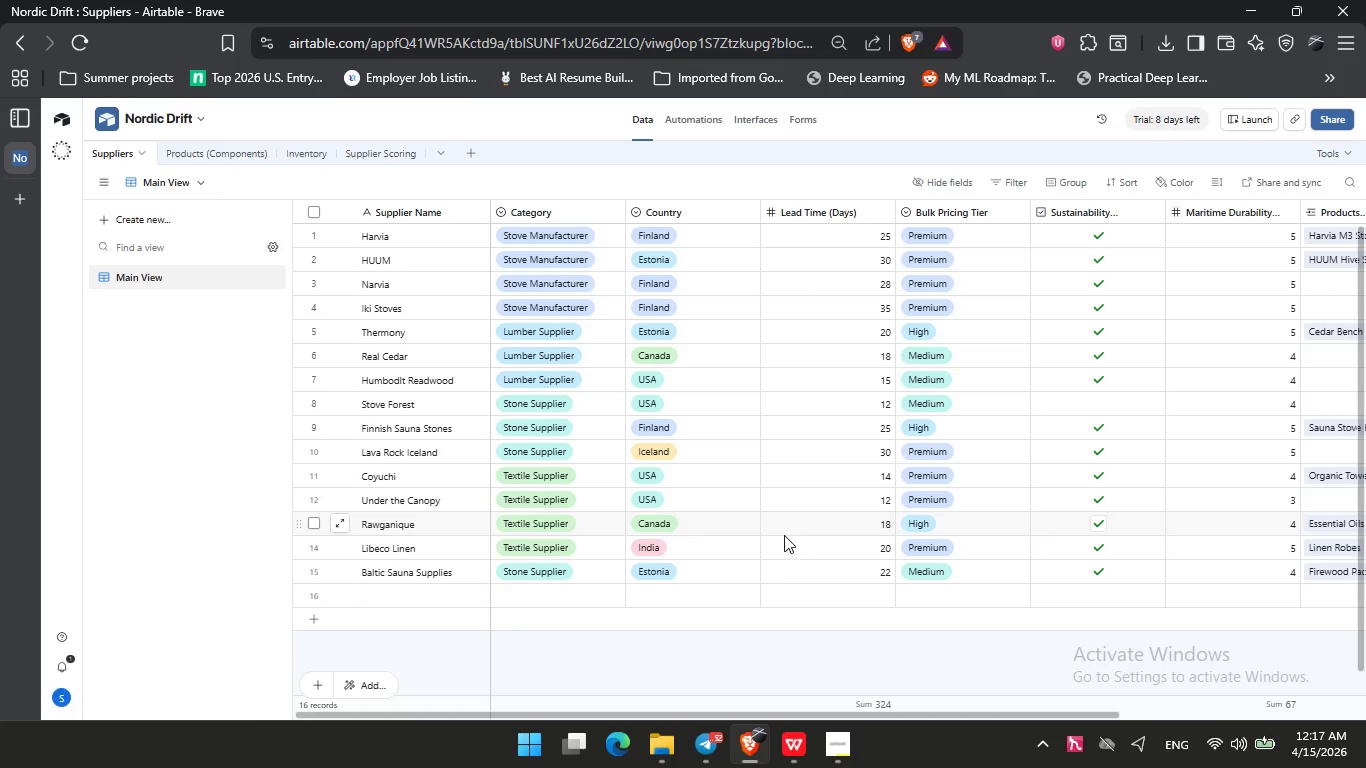 
mouse_move([821, 751])